 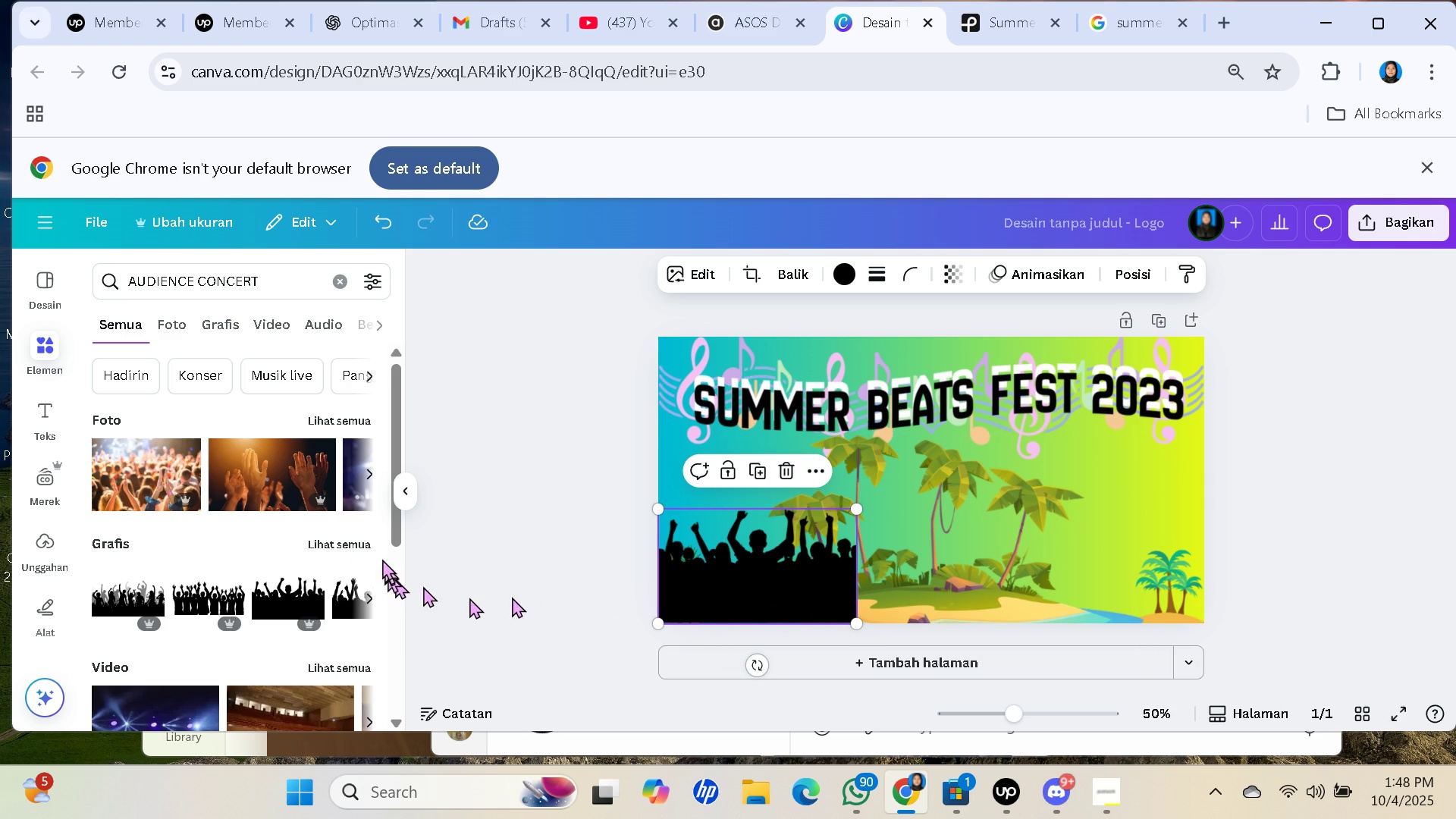 
left_click([357, 544])
 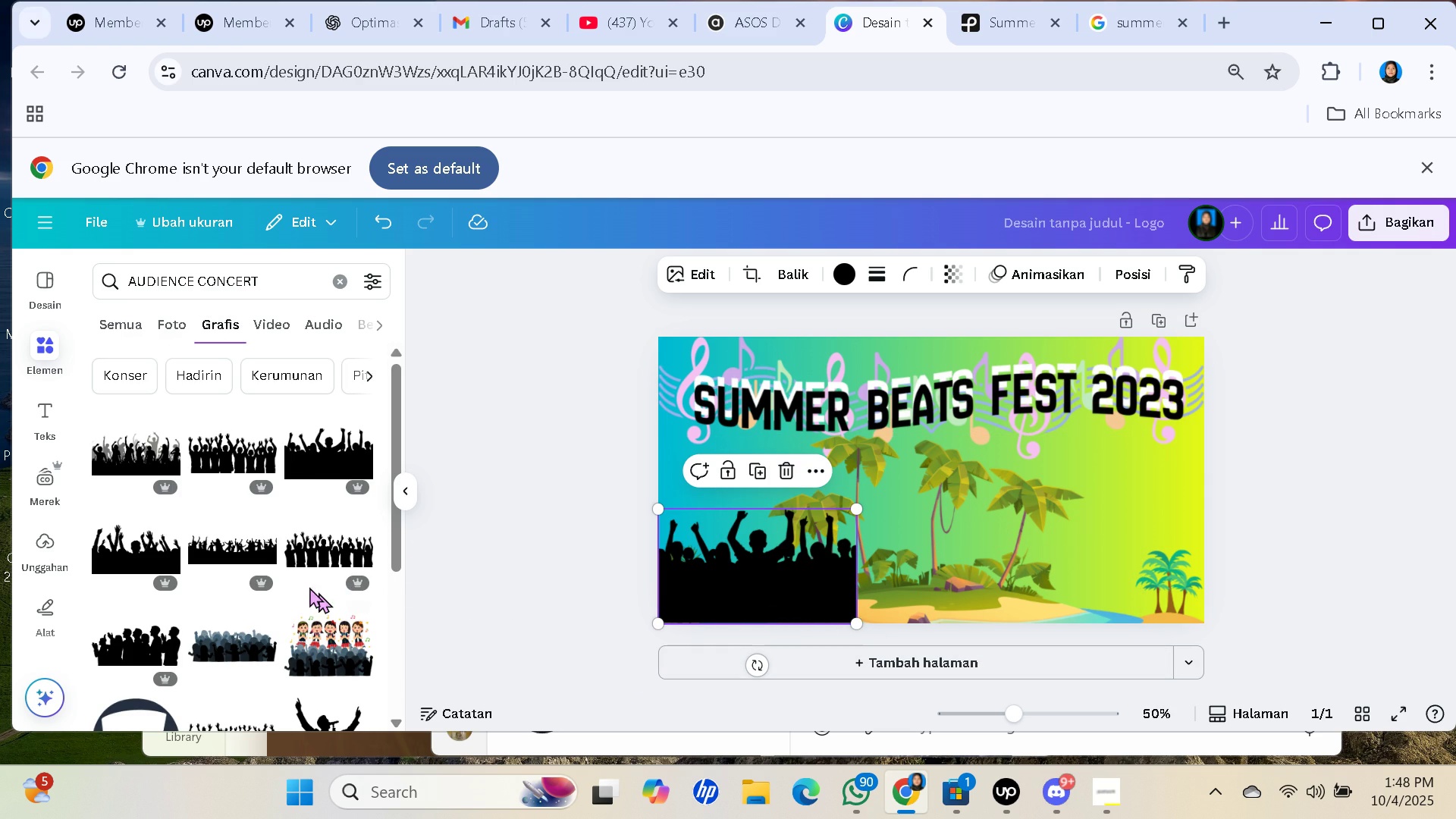 
wait(6.25)
 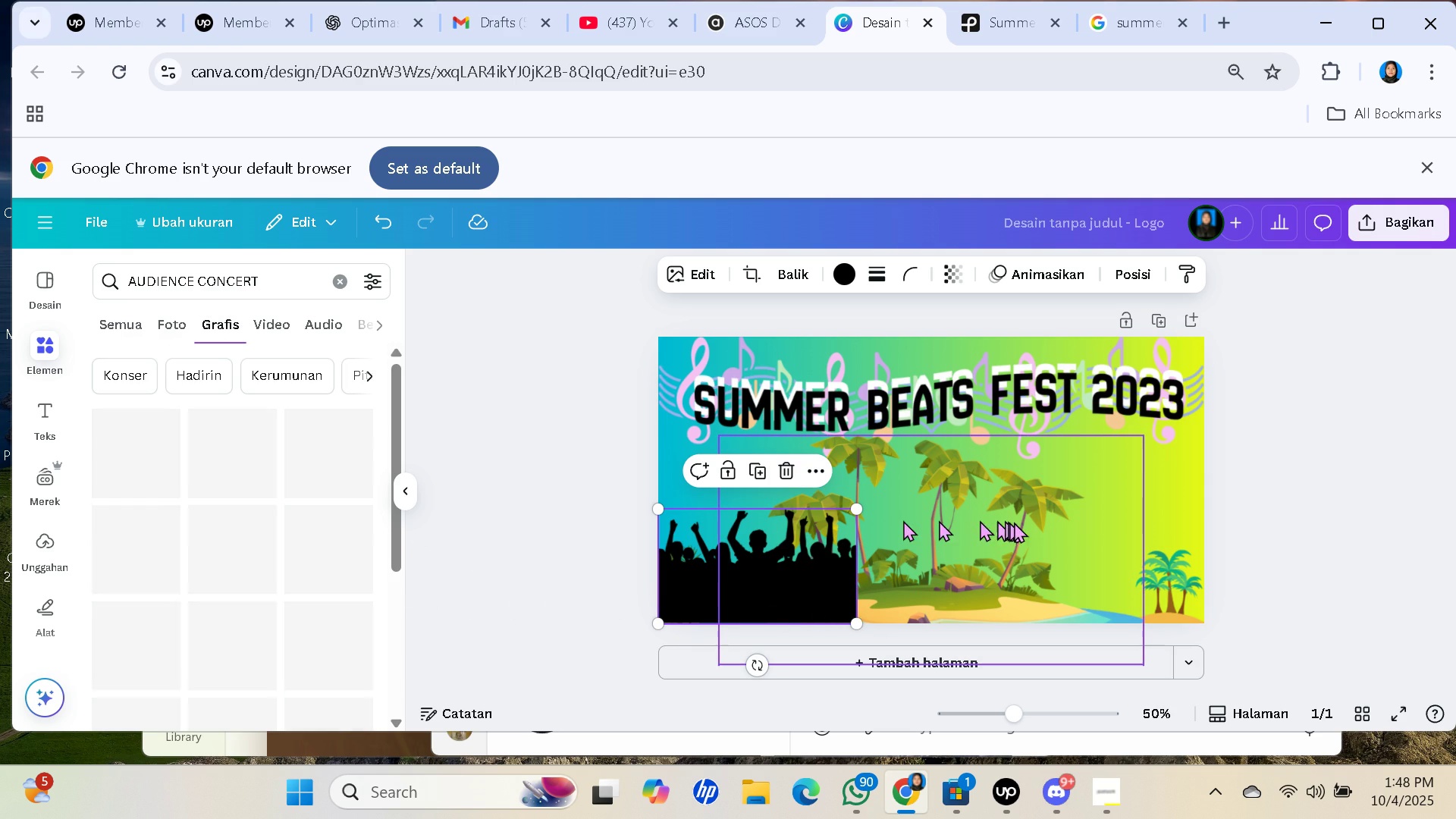 
key(Delete)
 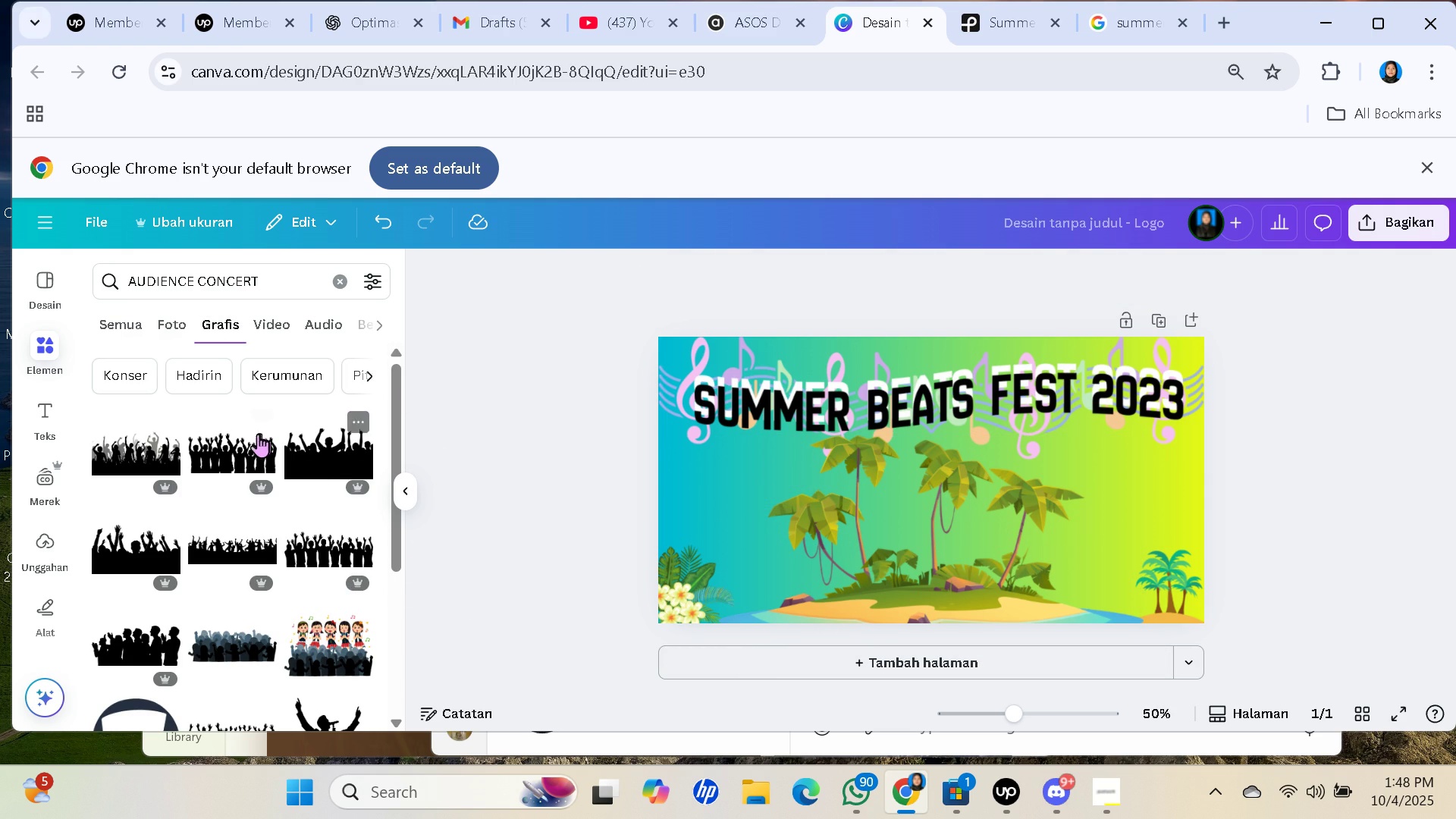 
left_click([251, 441])